 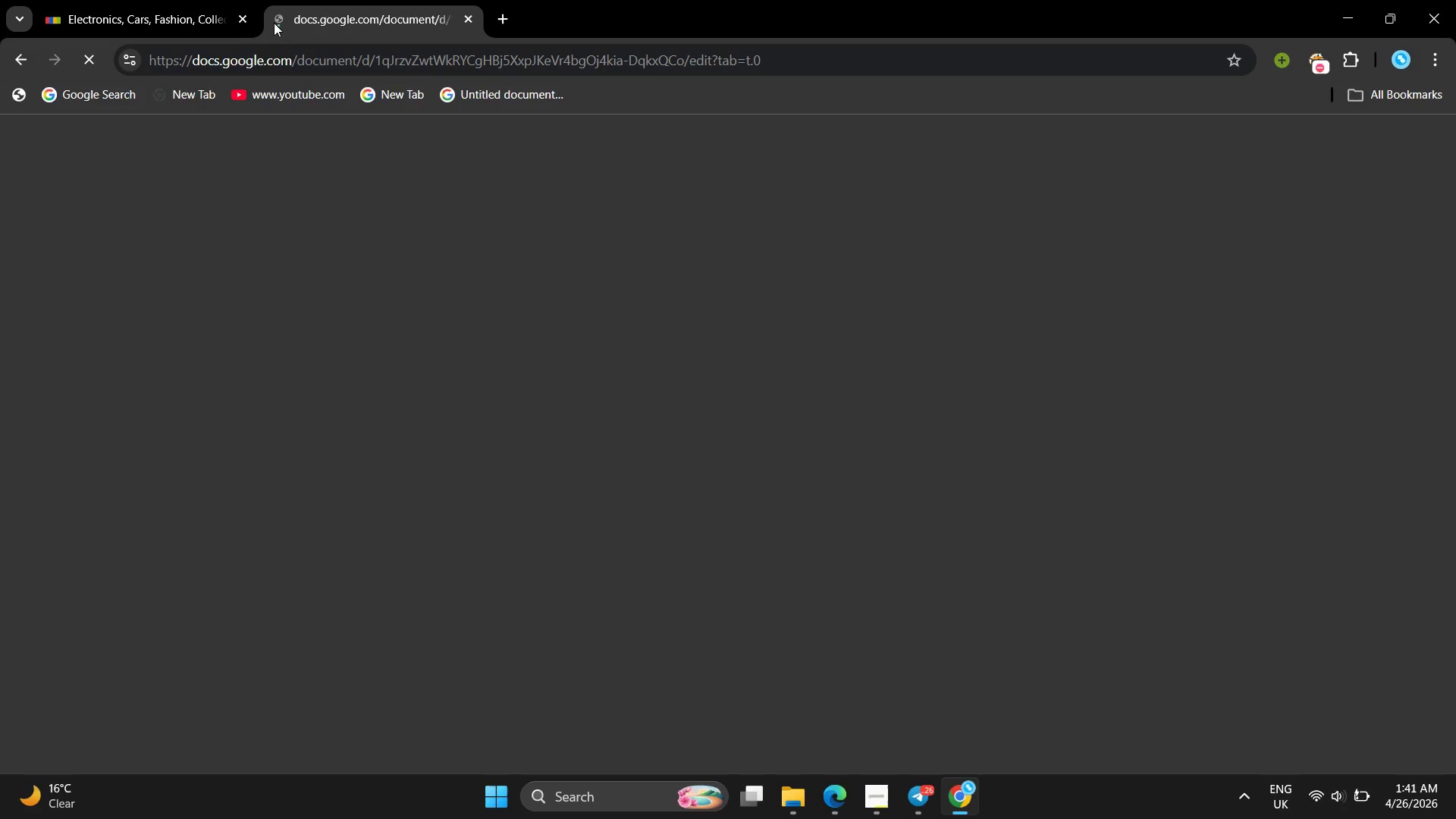 
left_click([67, 150])
 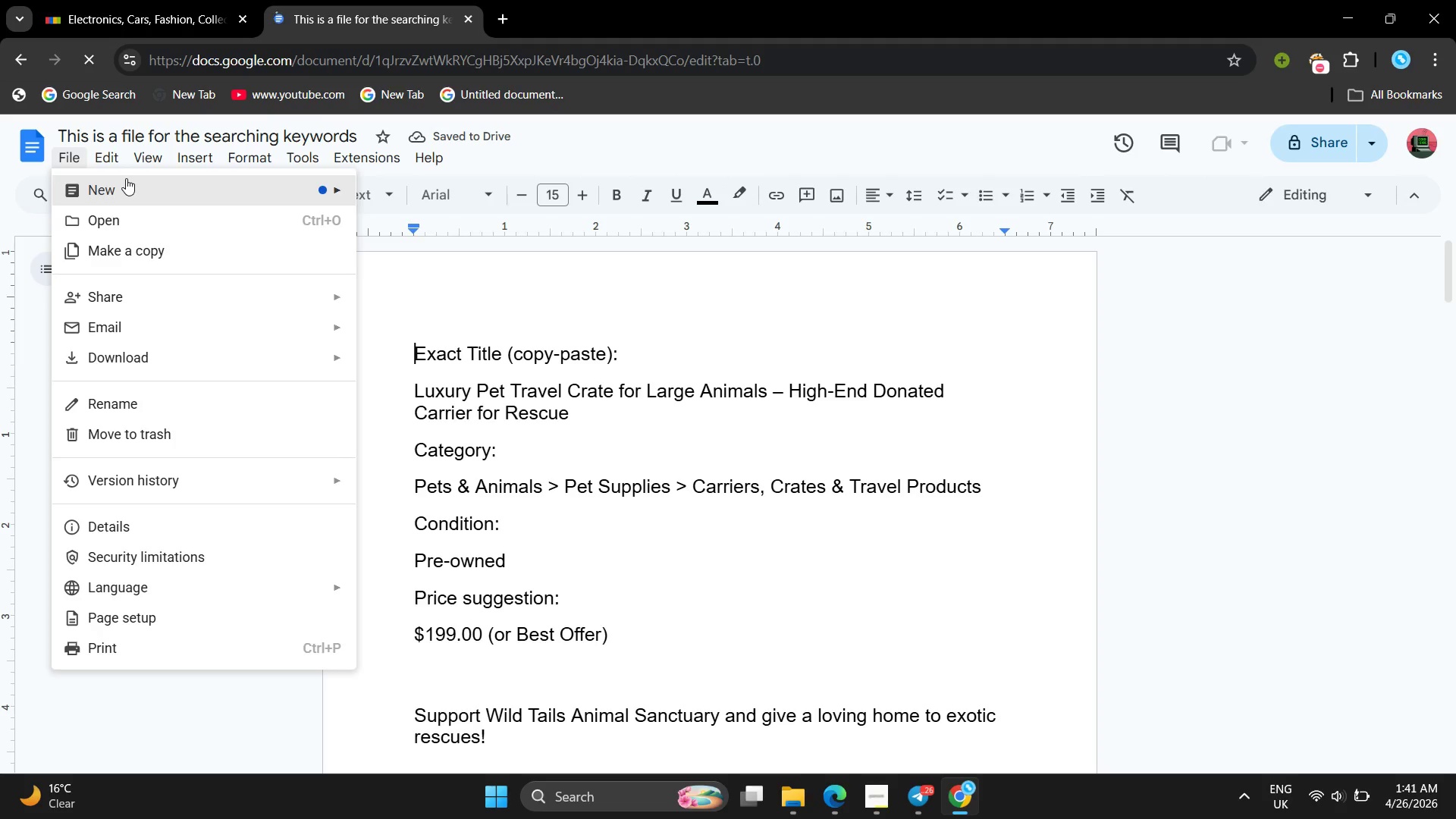 
left_click([109, 208])
 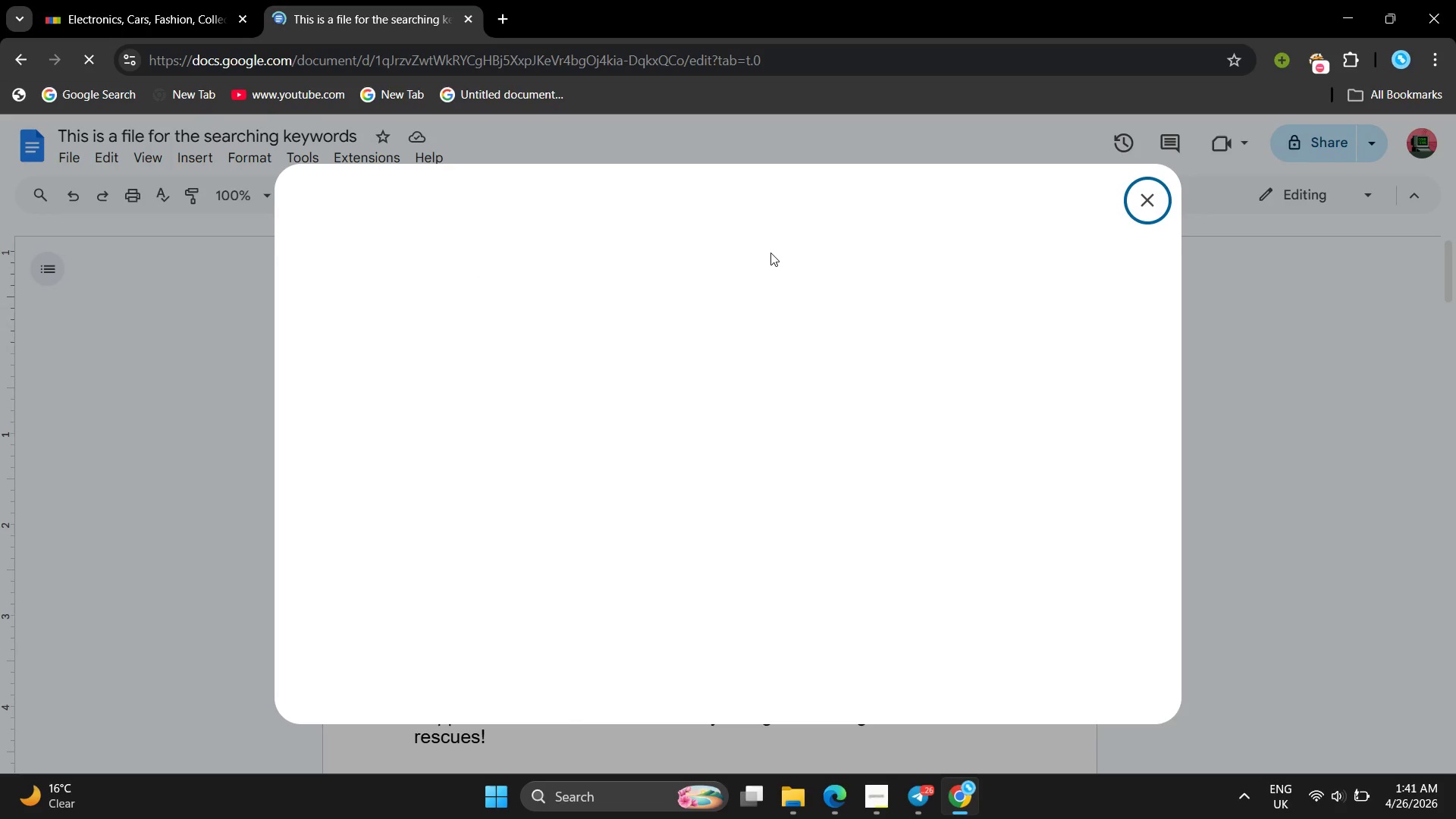 
mouse_move([584, 376])
 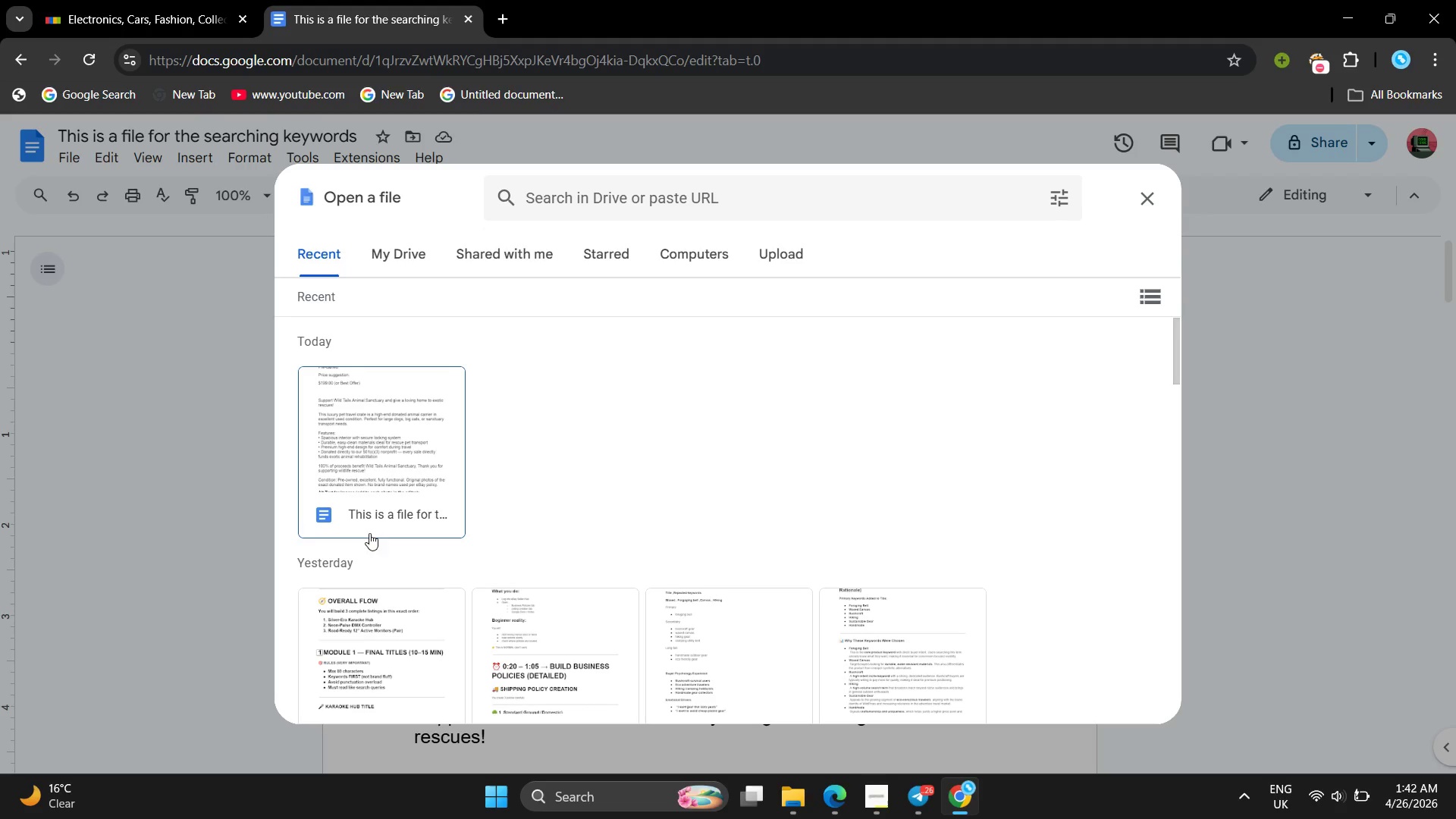 
wait(5.78)
 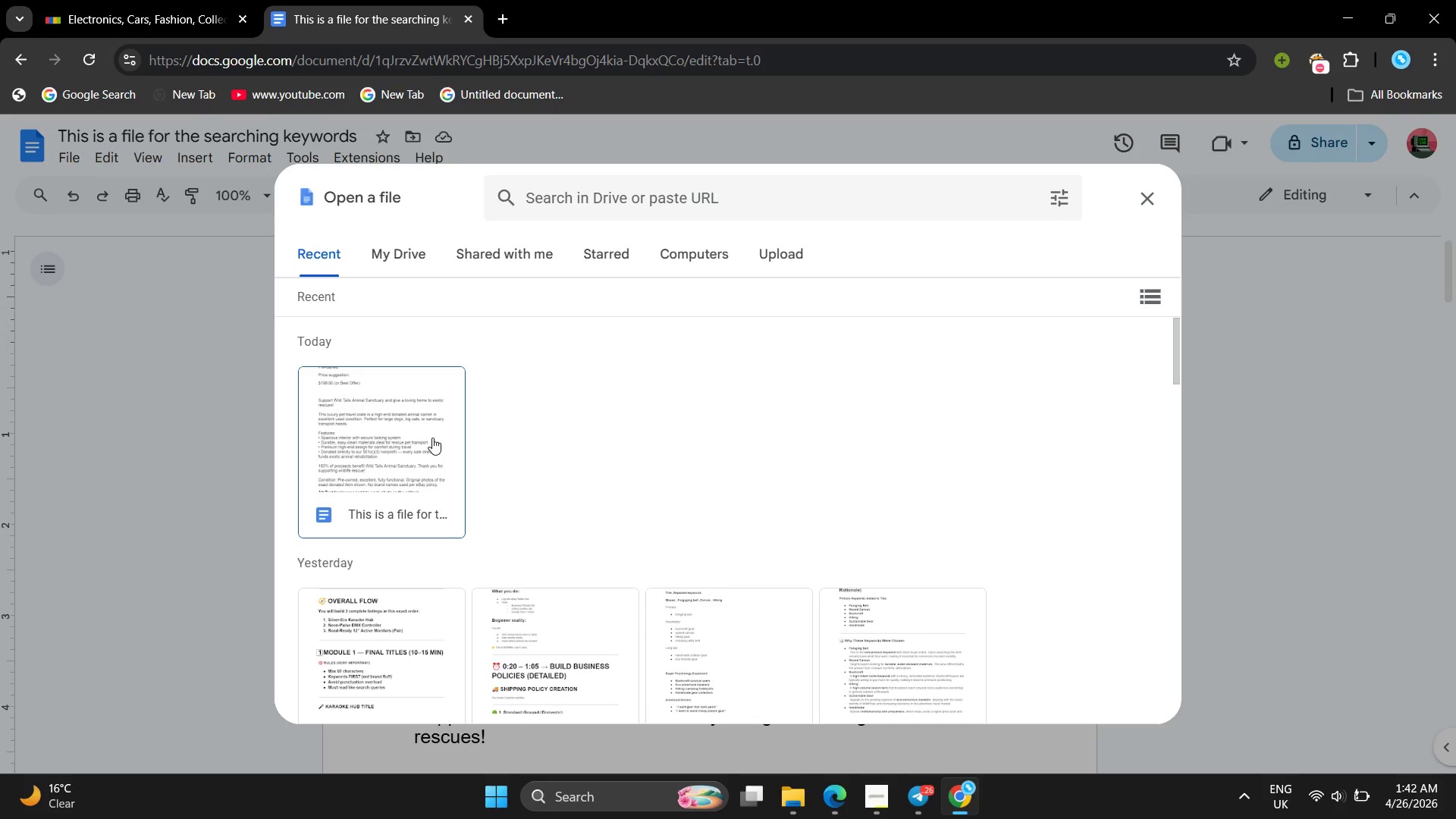 
left_click([403, 640])
 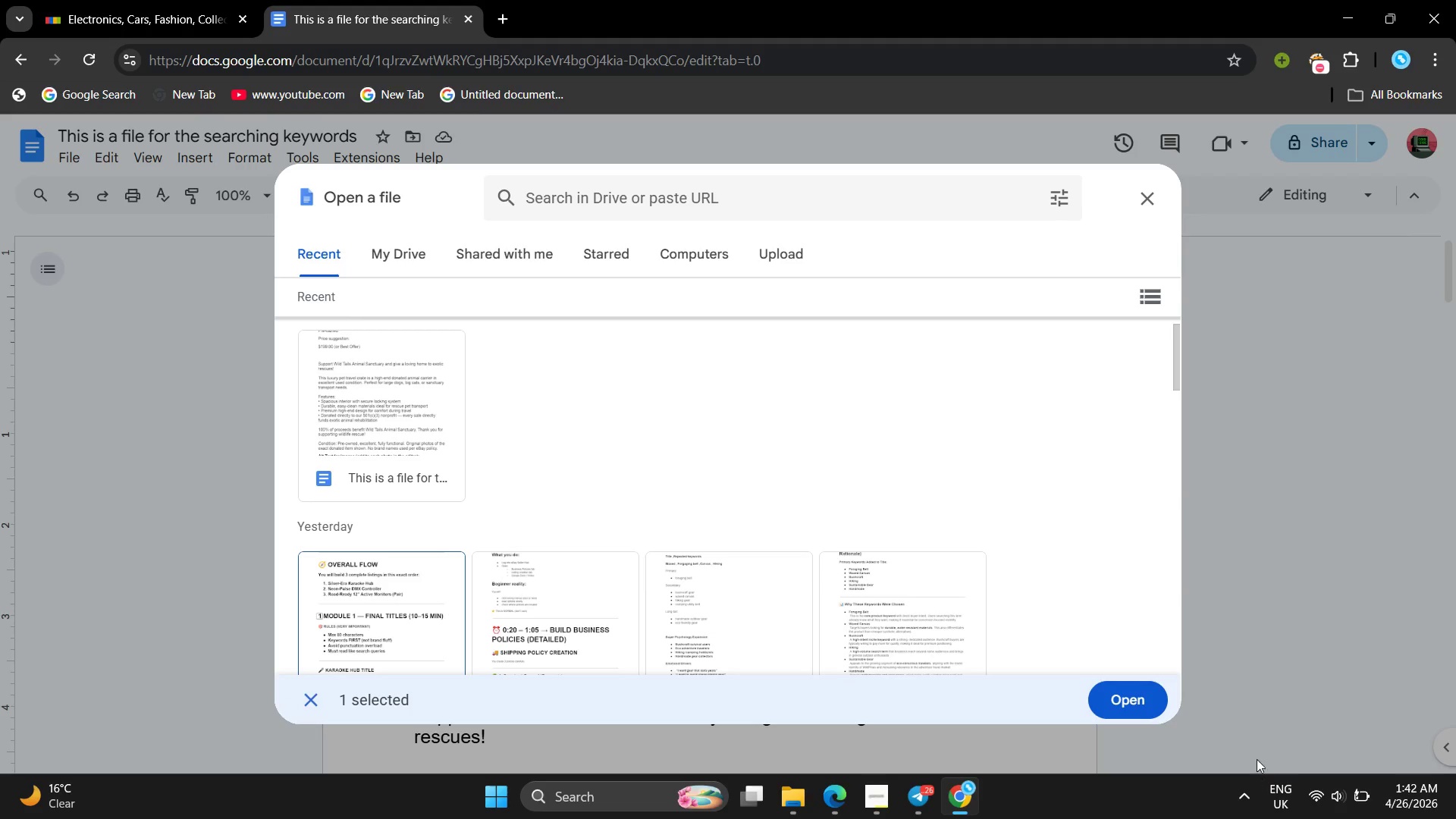 
left_click([1136, 687])
 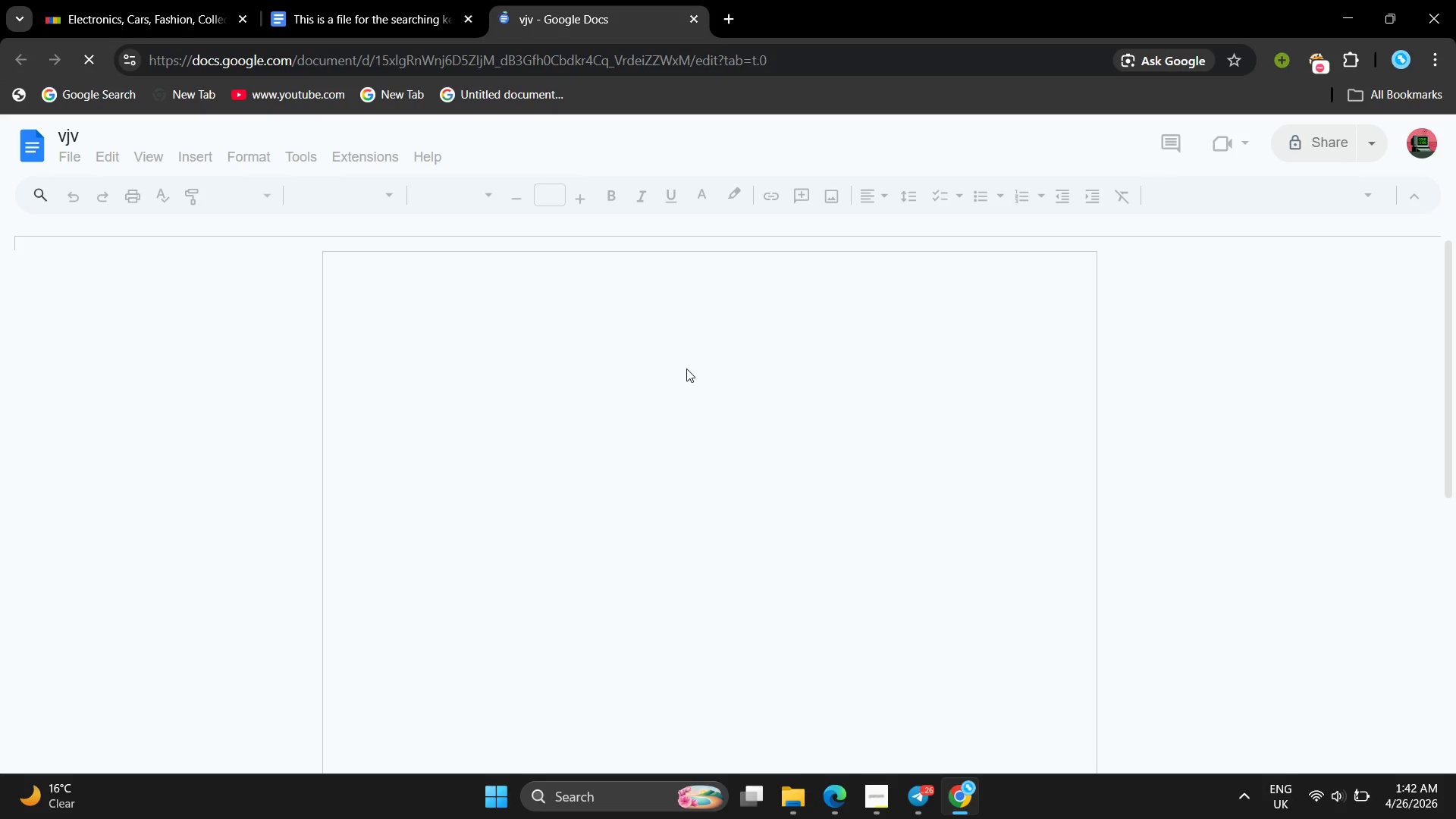 
left_click([665, 469])
 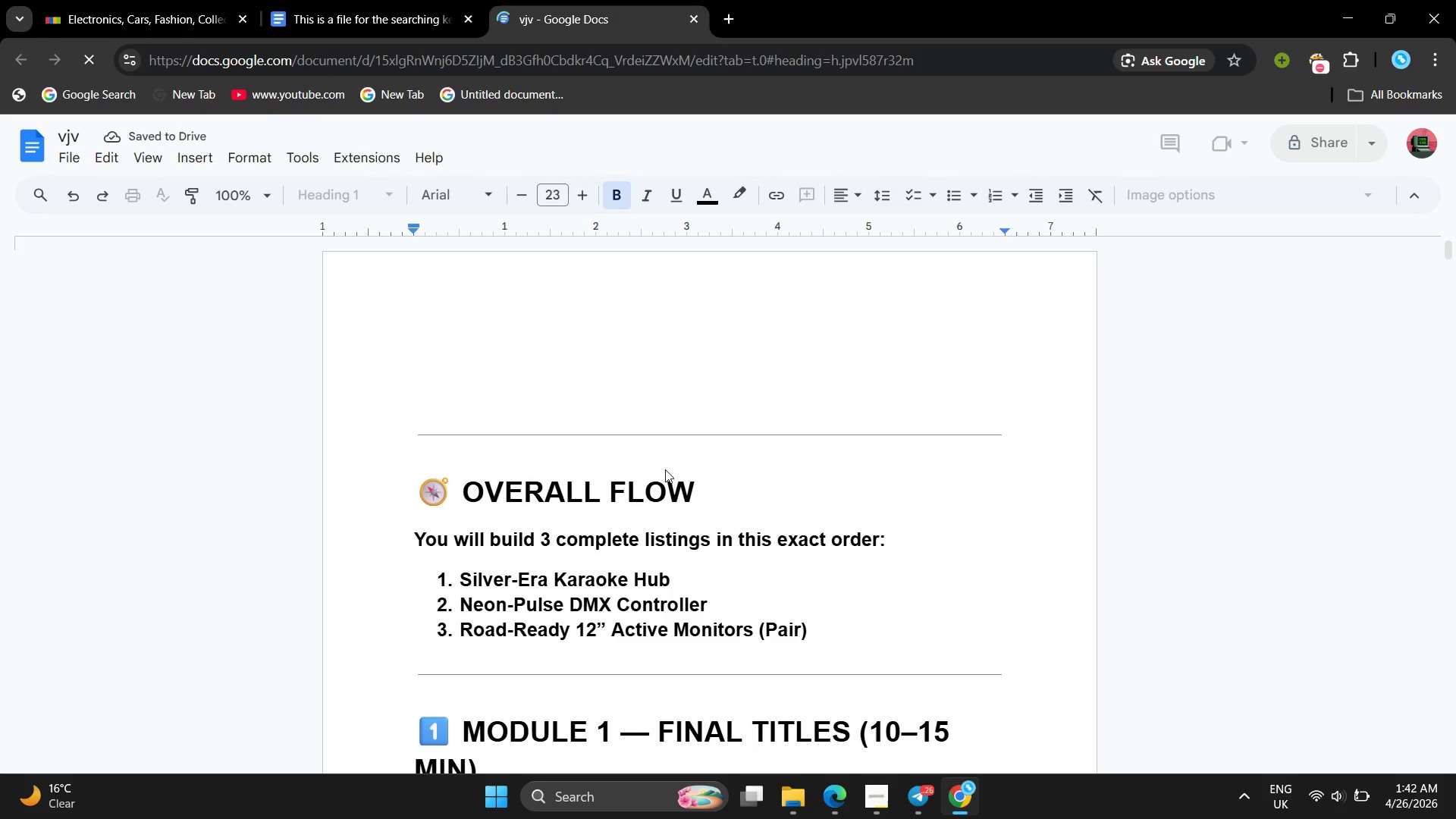 
scroll: coordinate [665, 469], scroll_direction: down, amount: 5.0
 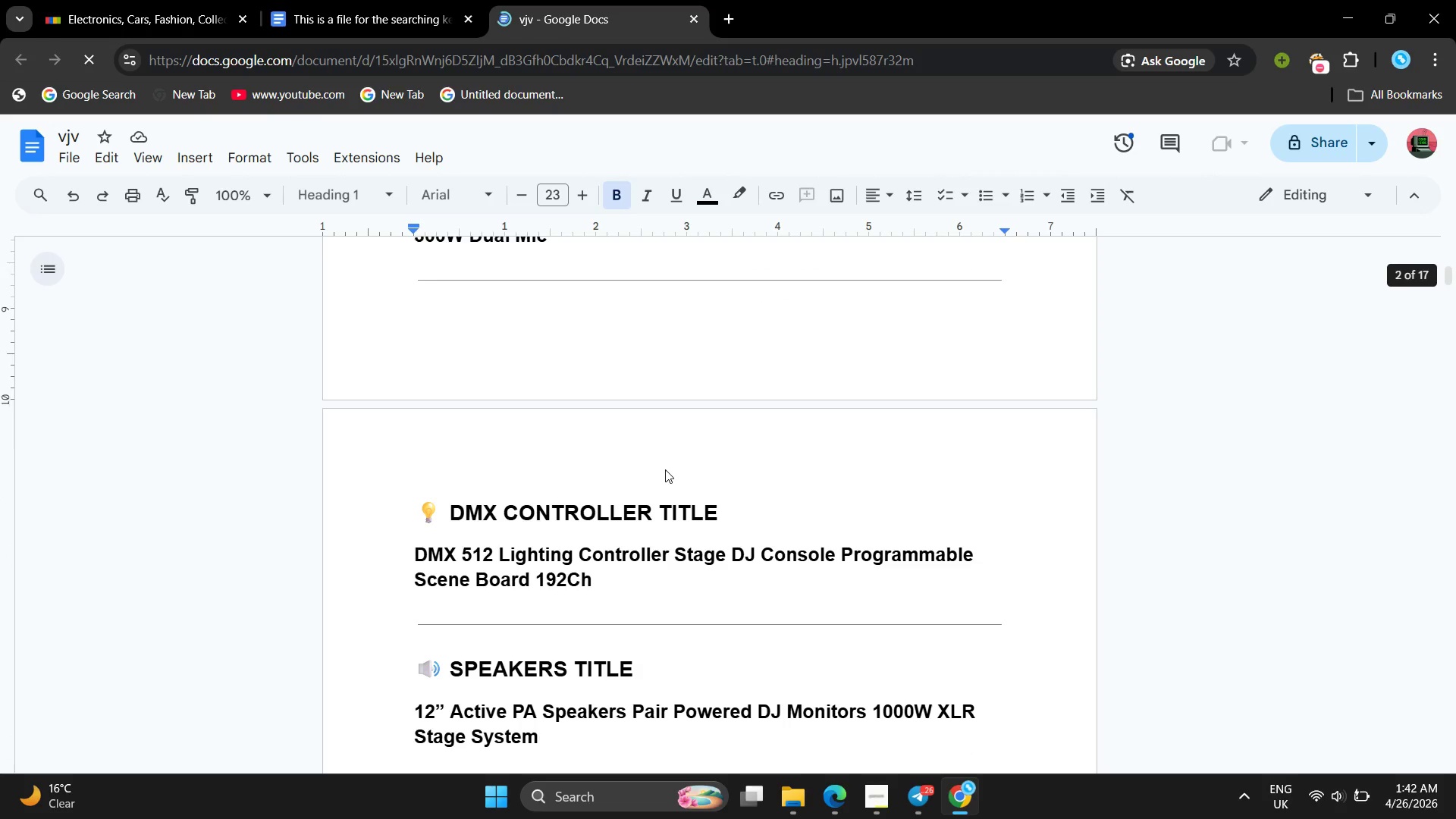 
scroll: coordinate [665, 469], scroll_direction: up, amount: 7.0
 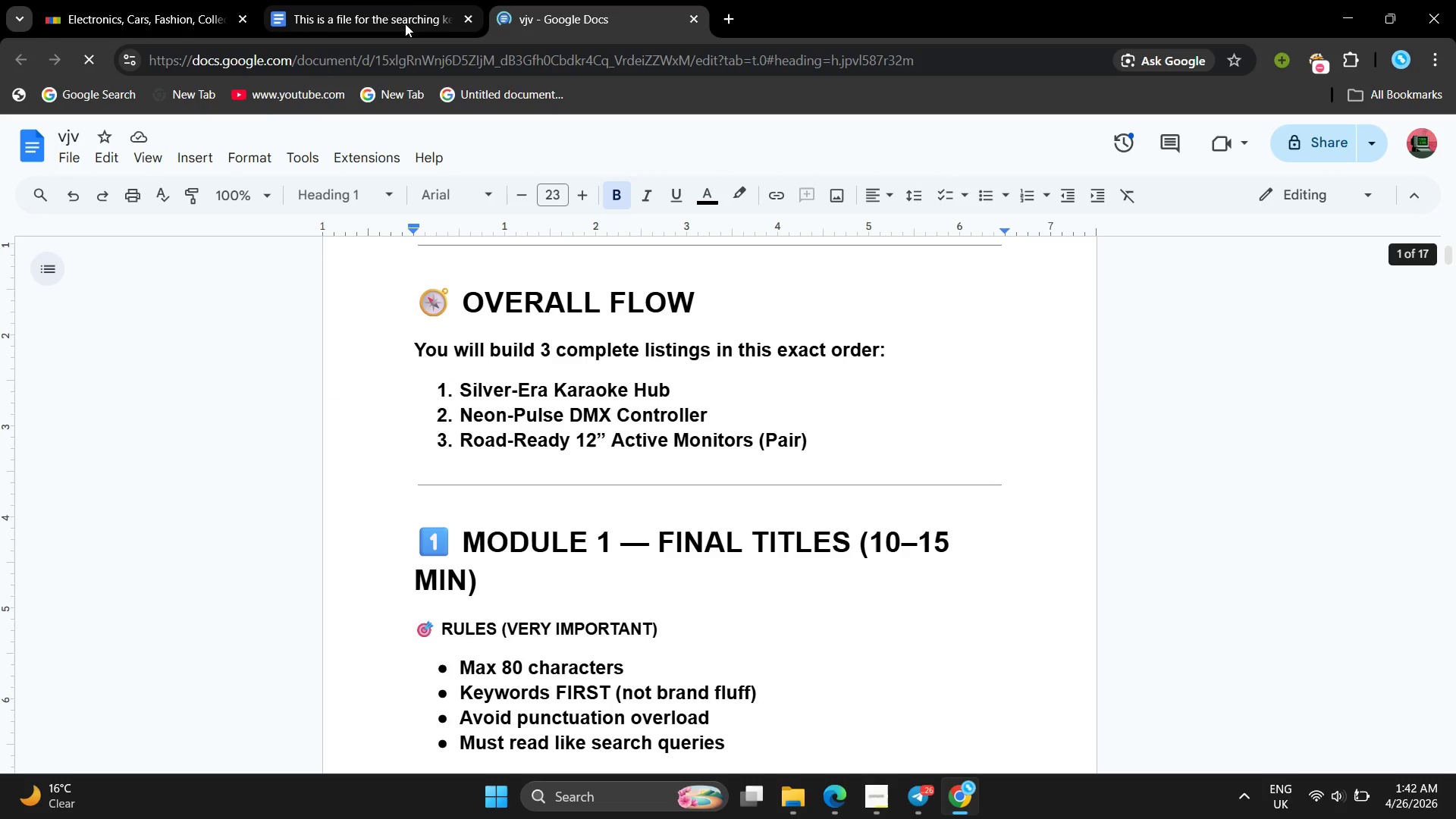 
left_click([401, 0])
 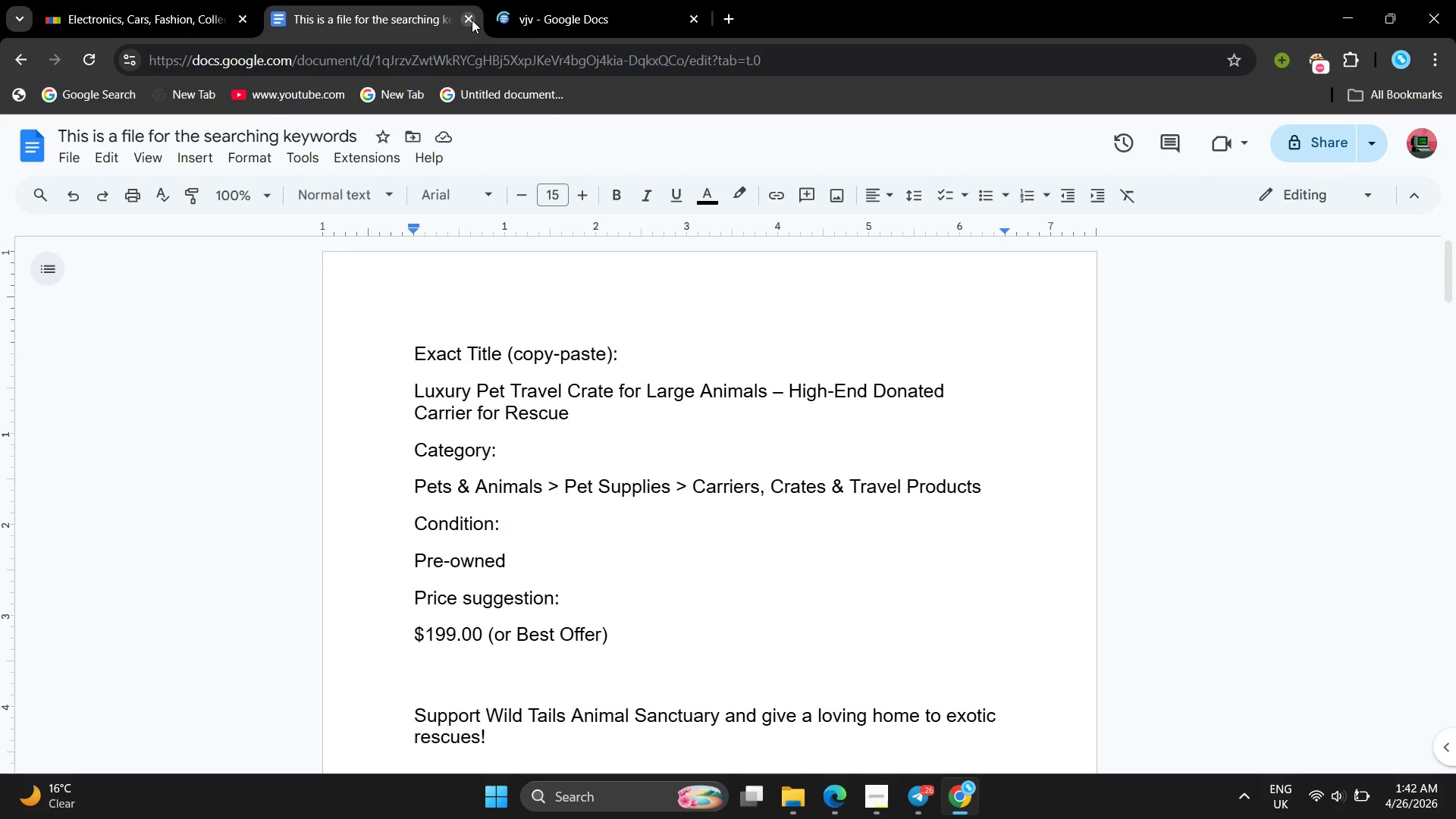 
left_click([472, 19])
 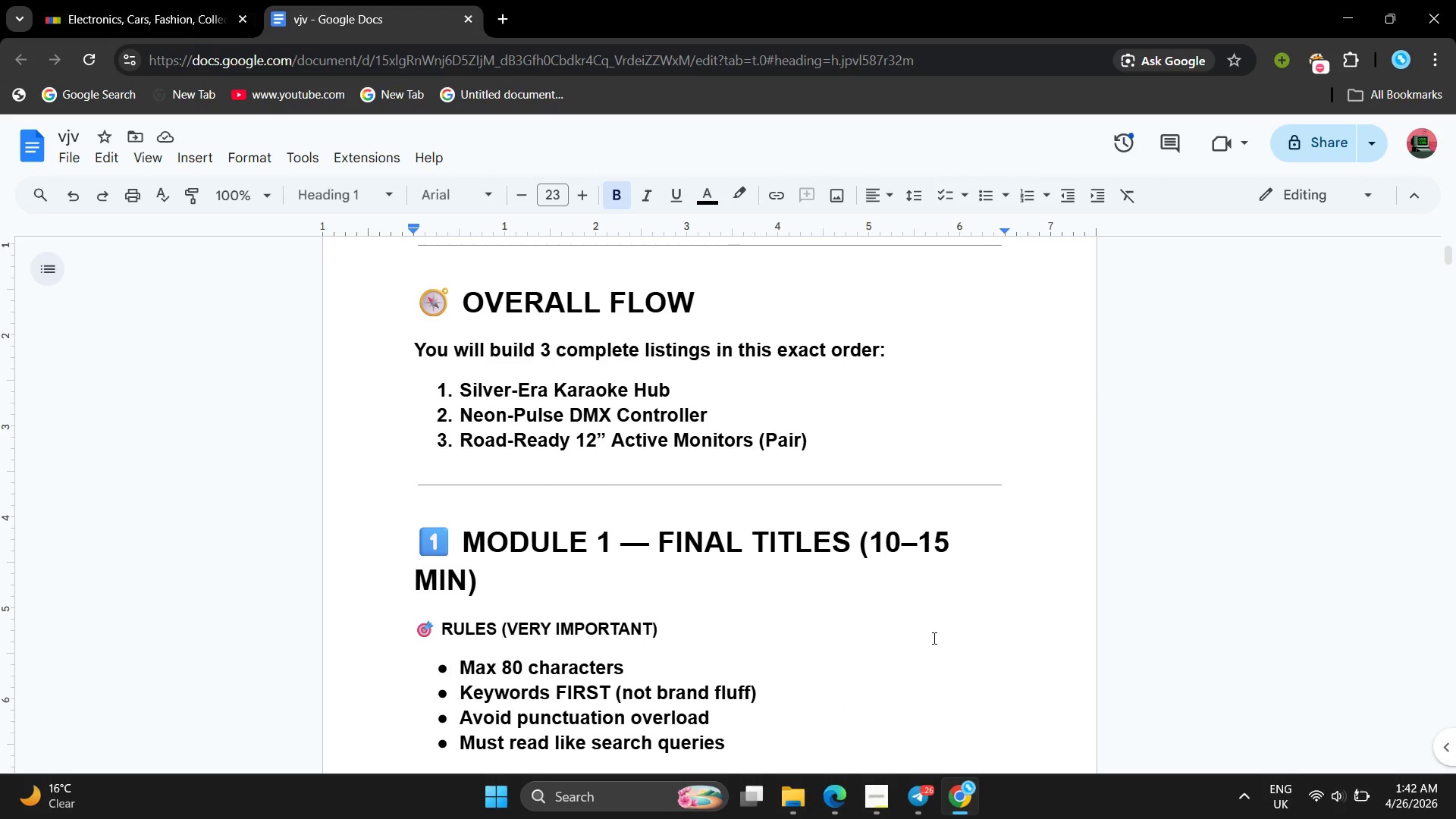 
scroll: coordinate [933, 638], scroll_direction: down, amount: 34.0
 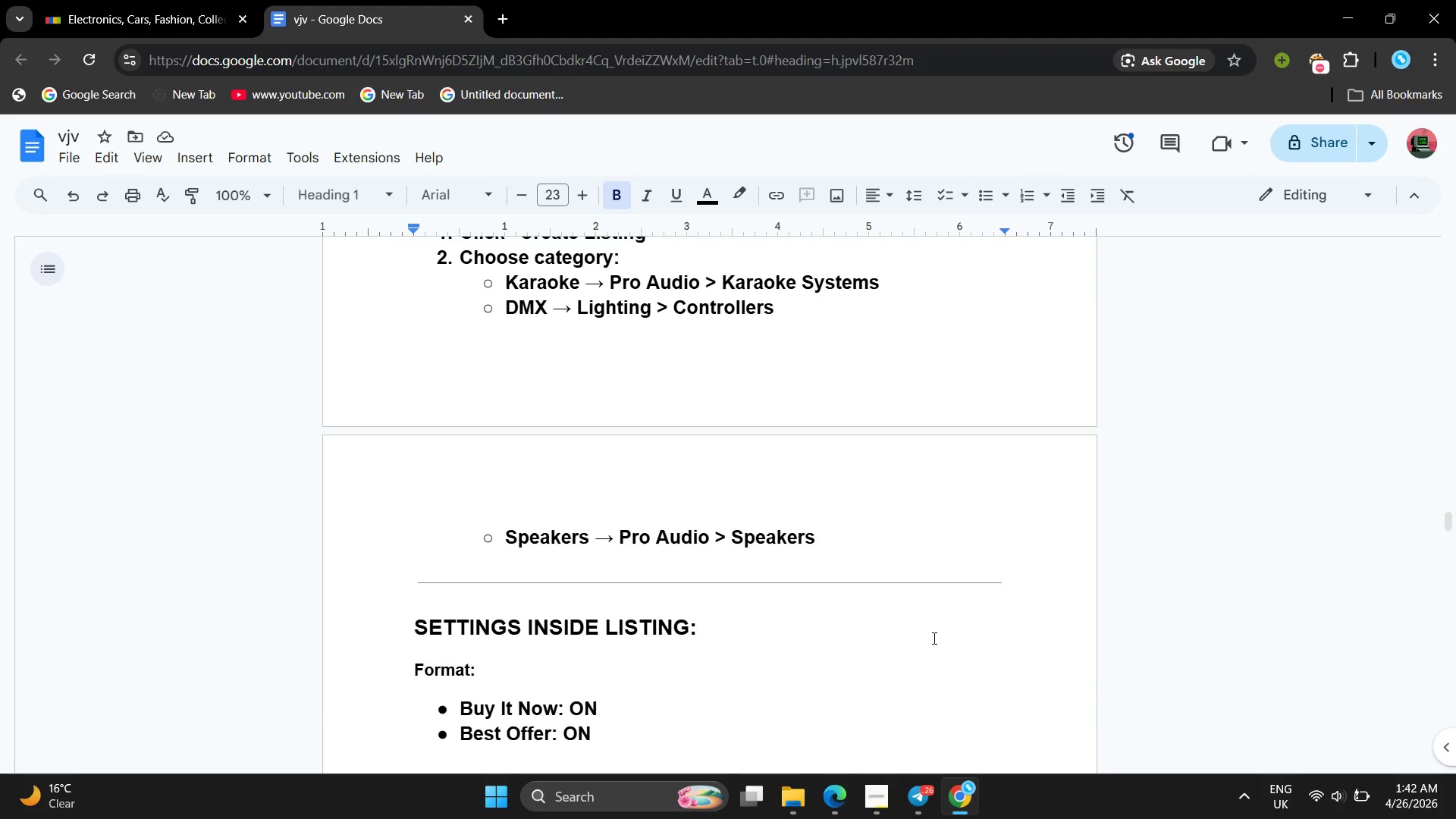 
scroll: coordinate [933, 638], scroll_direction: up, amount: 2.0
 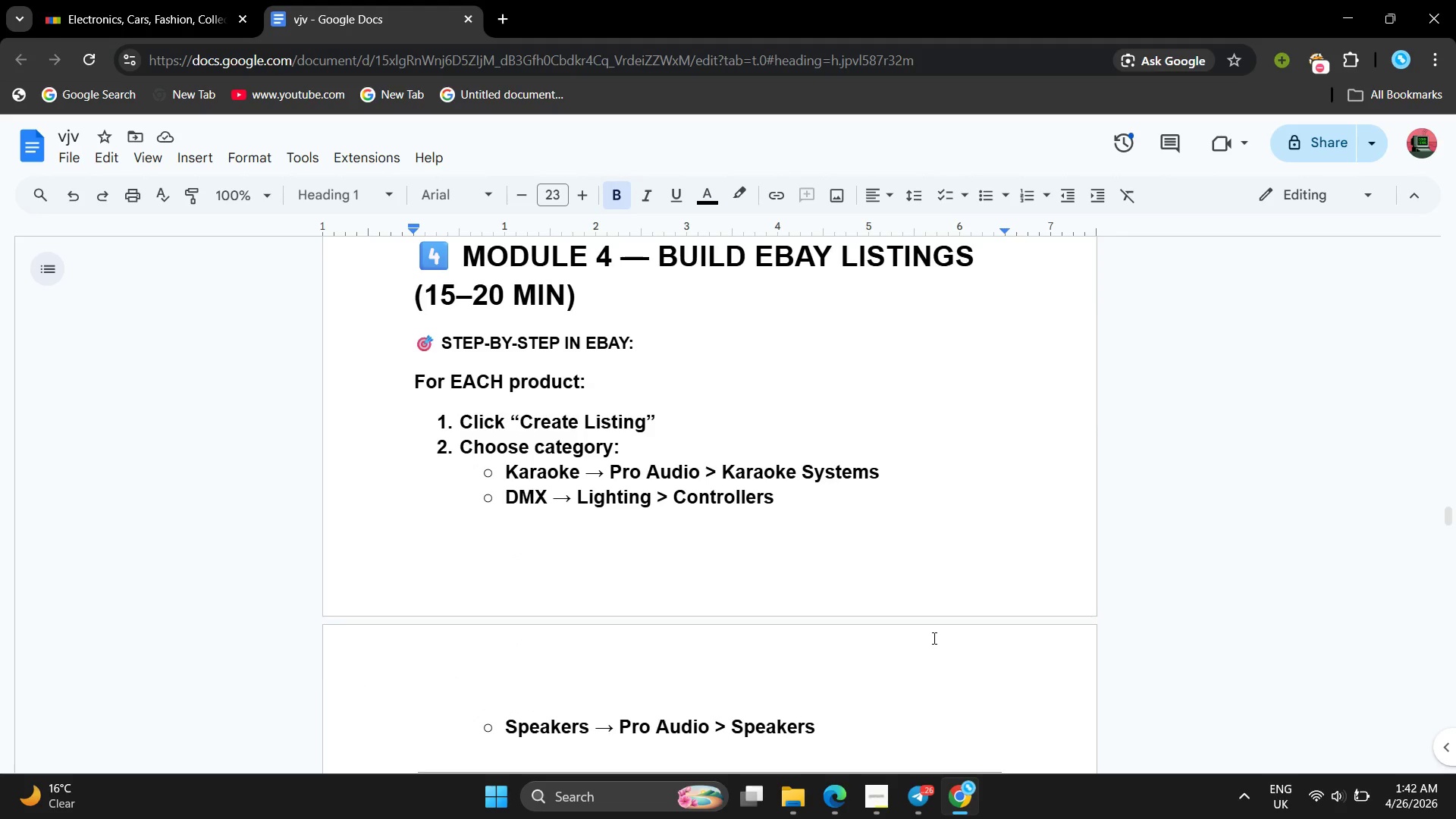 
scroll: coordinate [933, 638], scroll_direction: down, amount: 10.0
 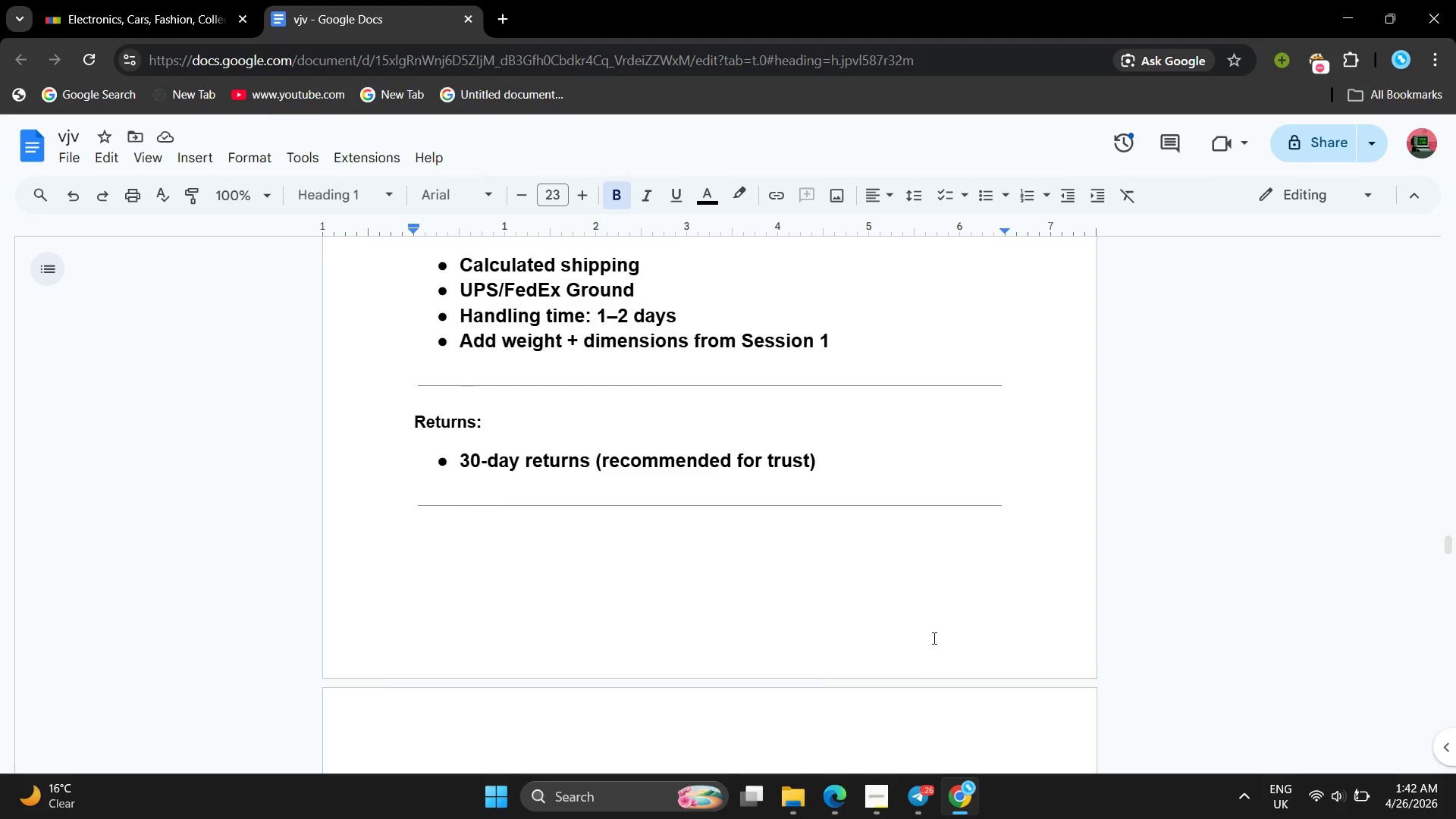 
scroll: coordinate [933, 638], scroll_direction: up, amount: 2.0
 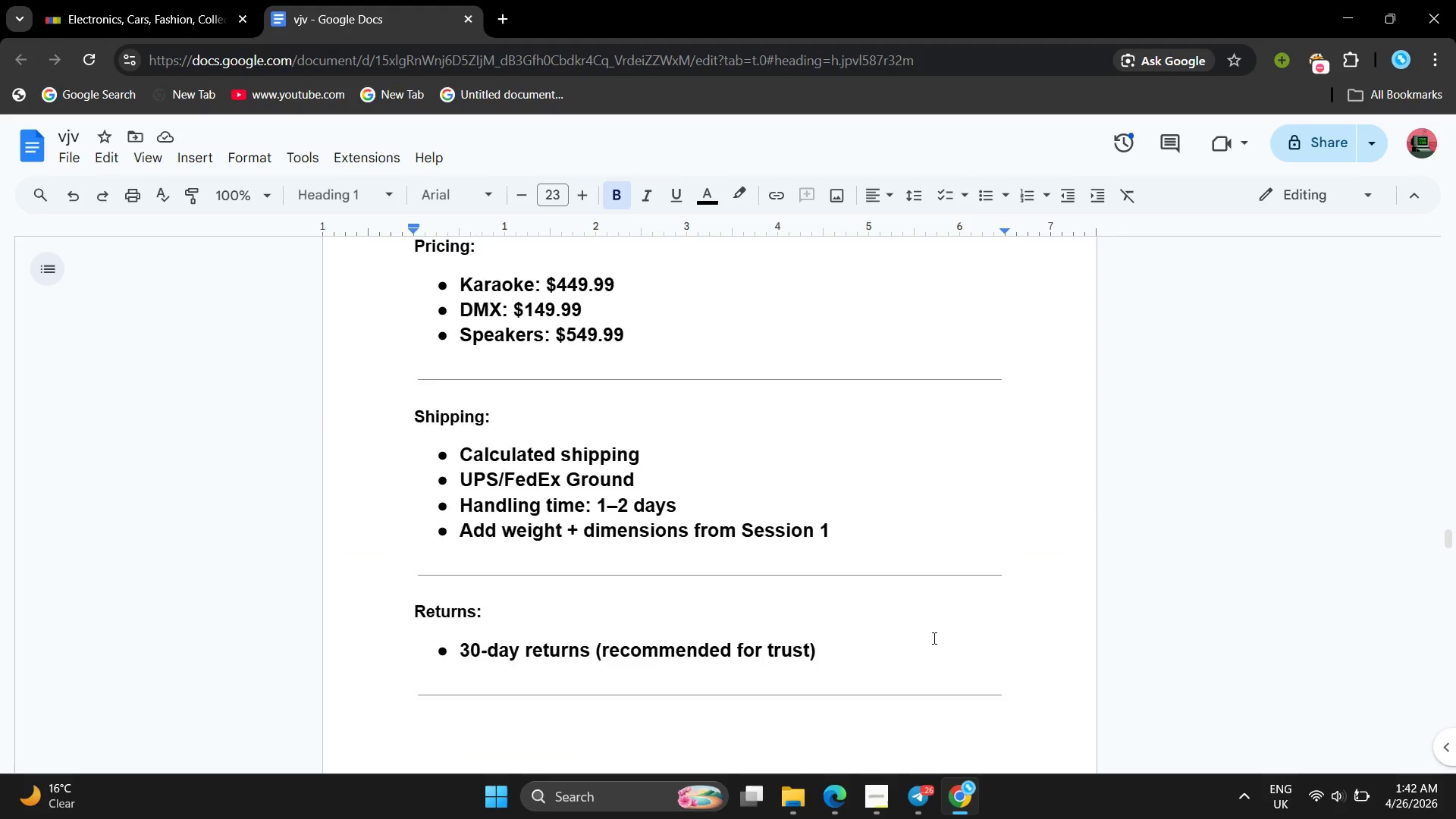 
scroll: coordinate [933, 638], scroll_direction: down, amount: 77.0
 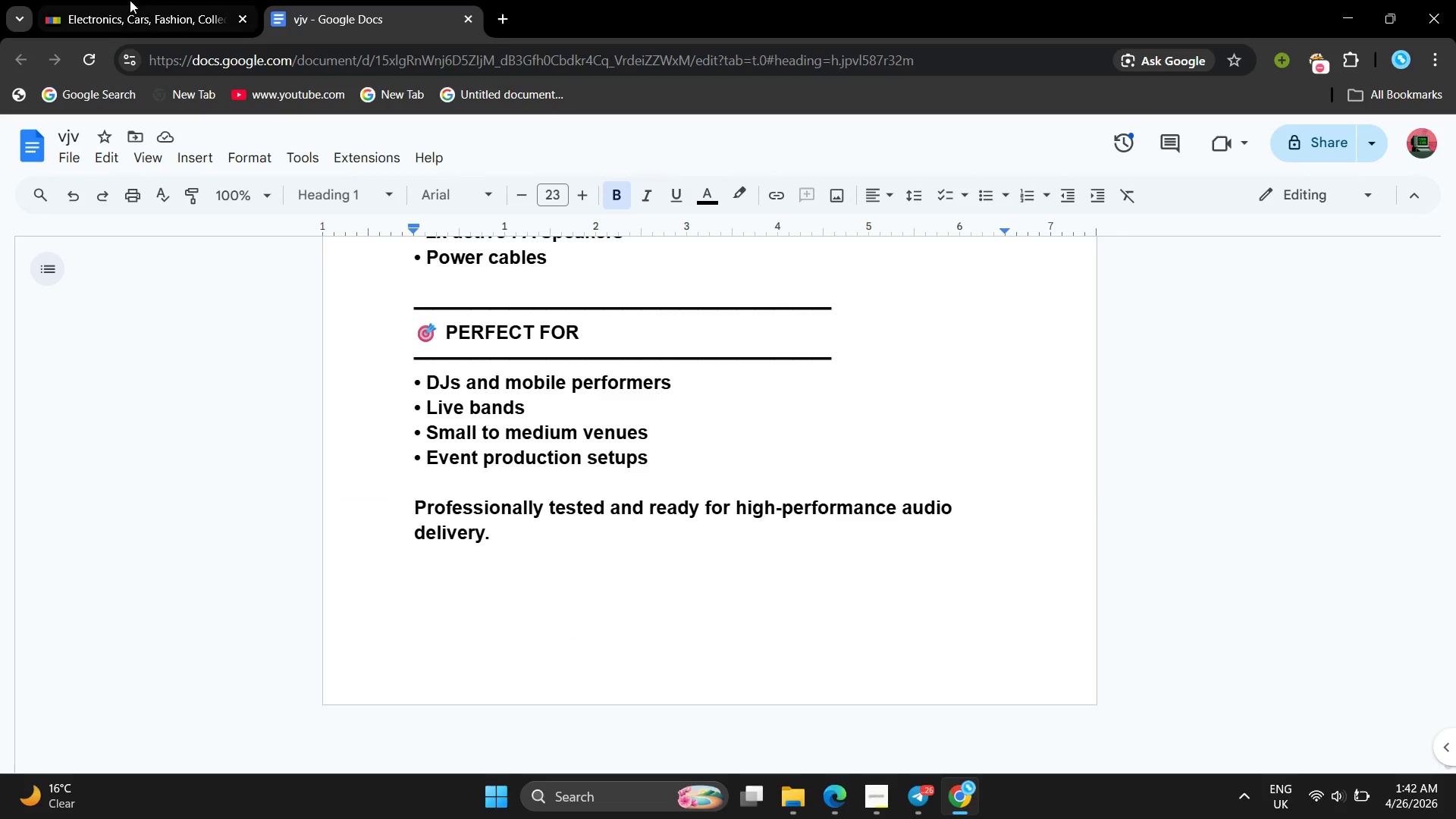 
left_click([130, 0])
 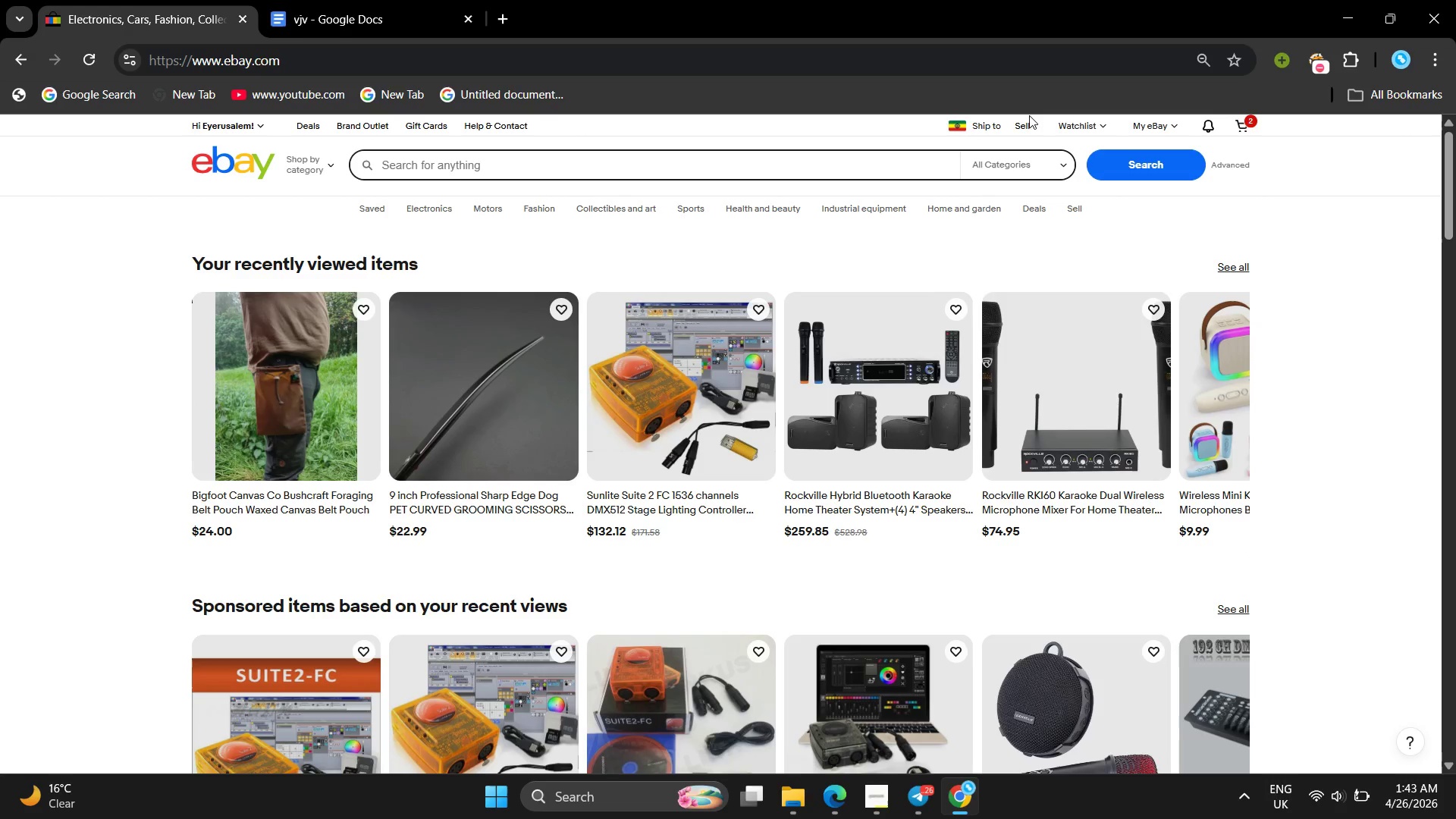 
left_click([1031, 130])
 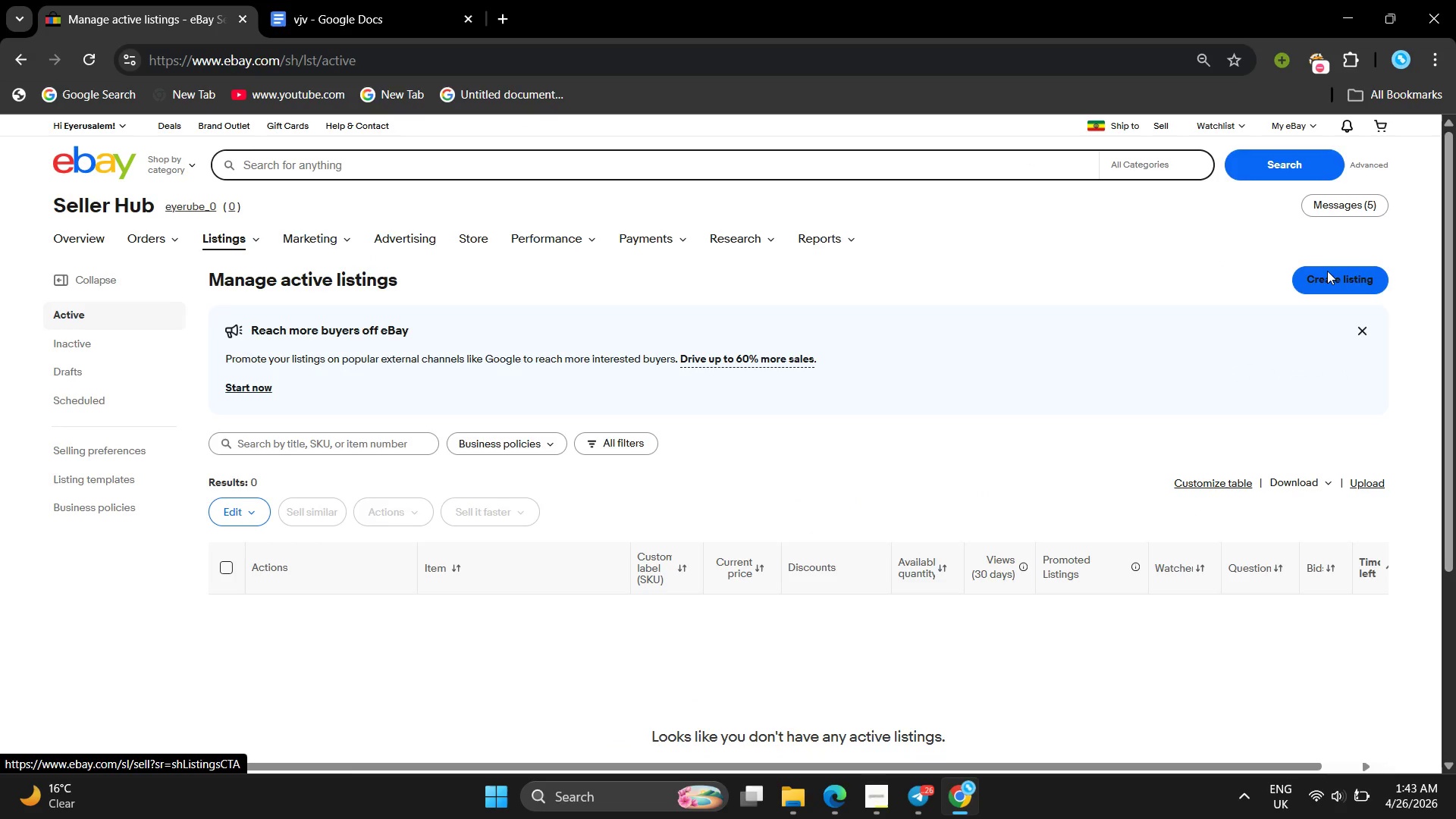 
wait(12.59)
 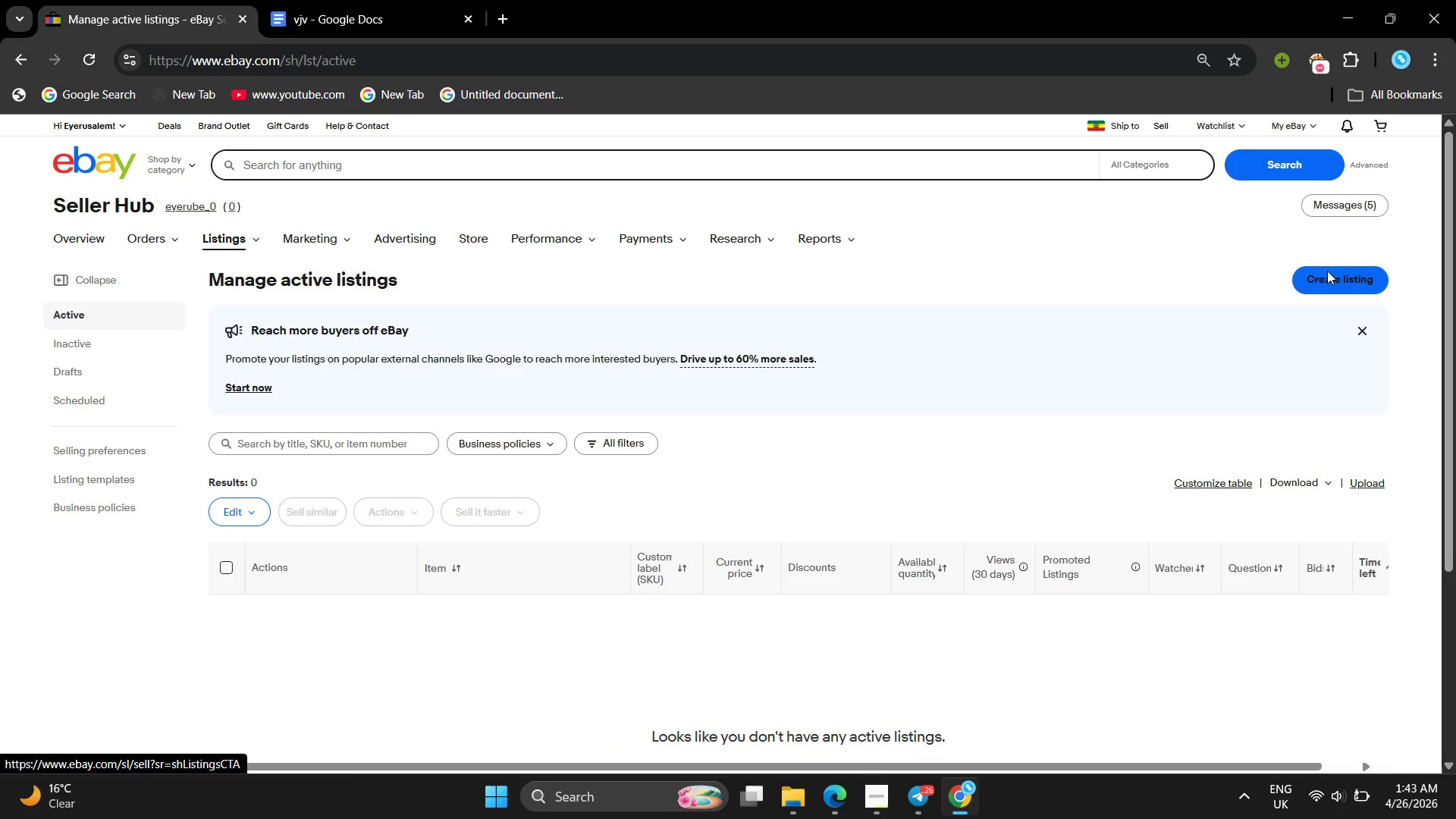 
left_click([1334, 275])
 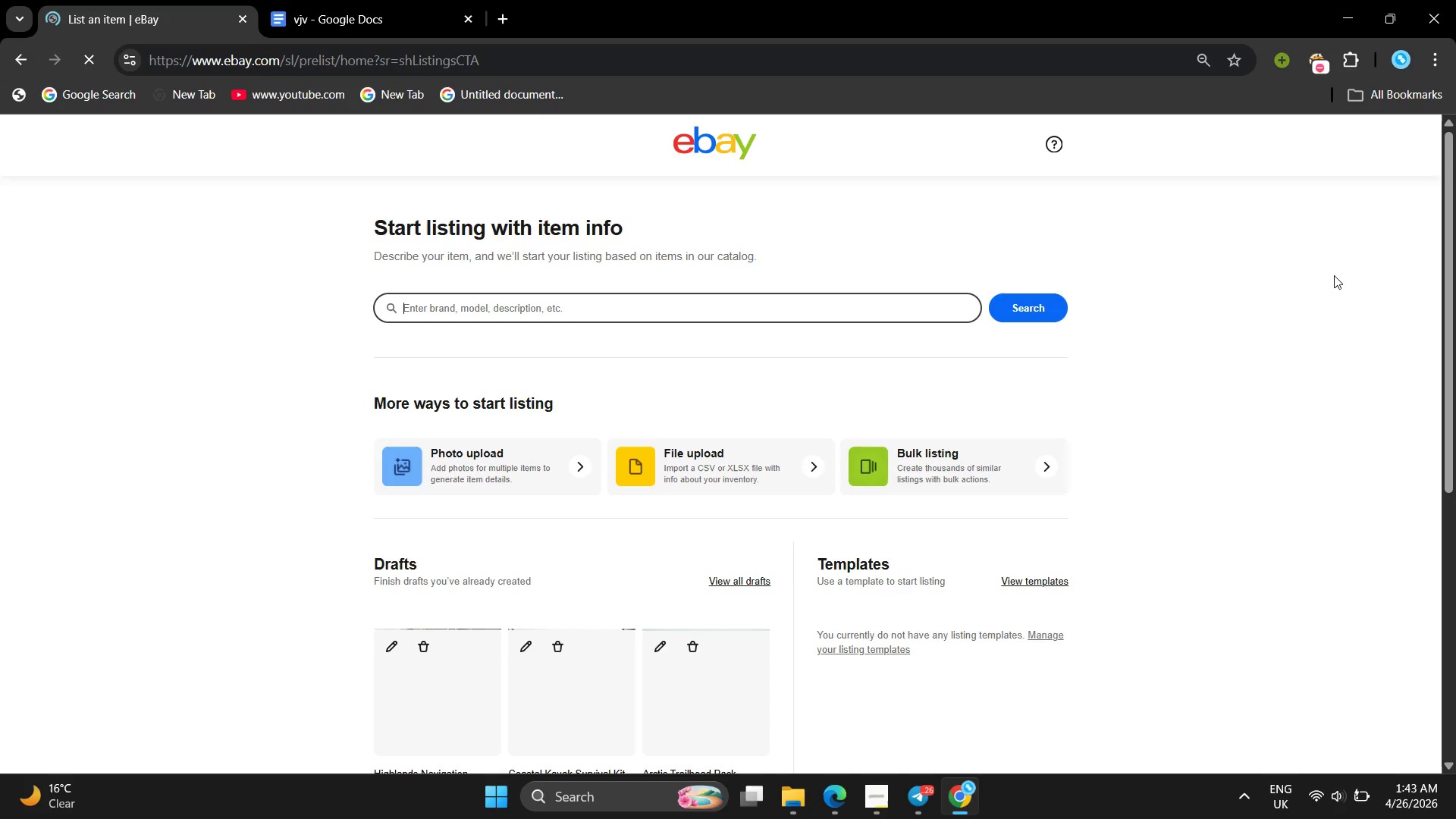 
left_click([328, 0])
 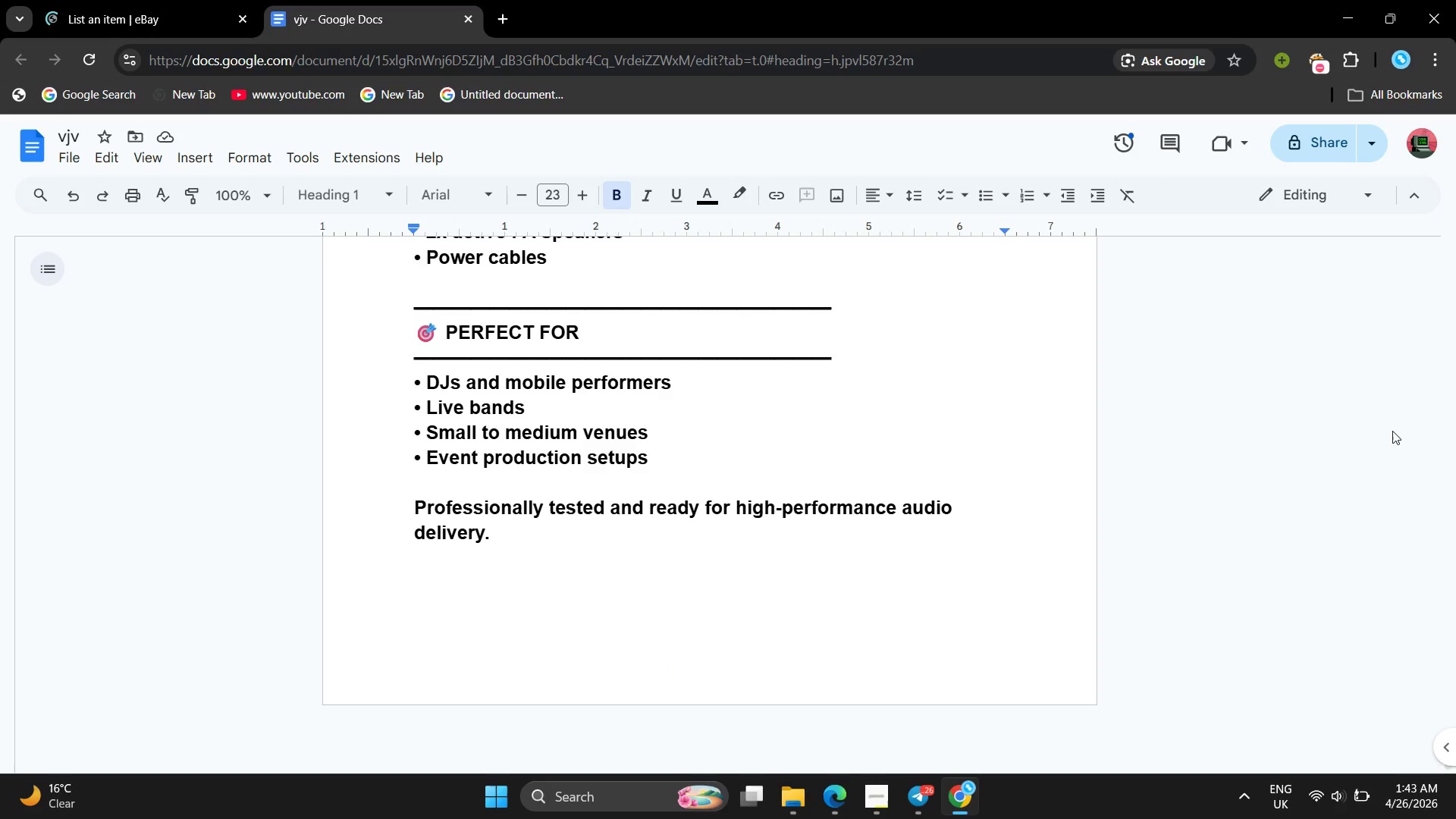 
scroll: coordinate [526, 579], scroll_direction: up, amount: 14.0
 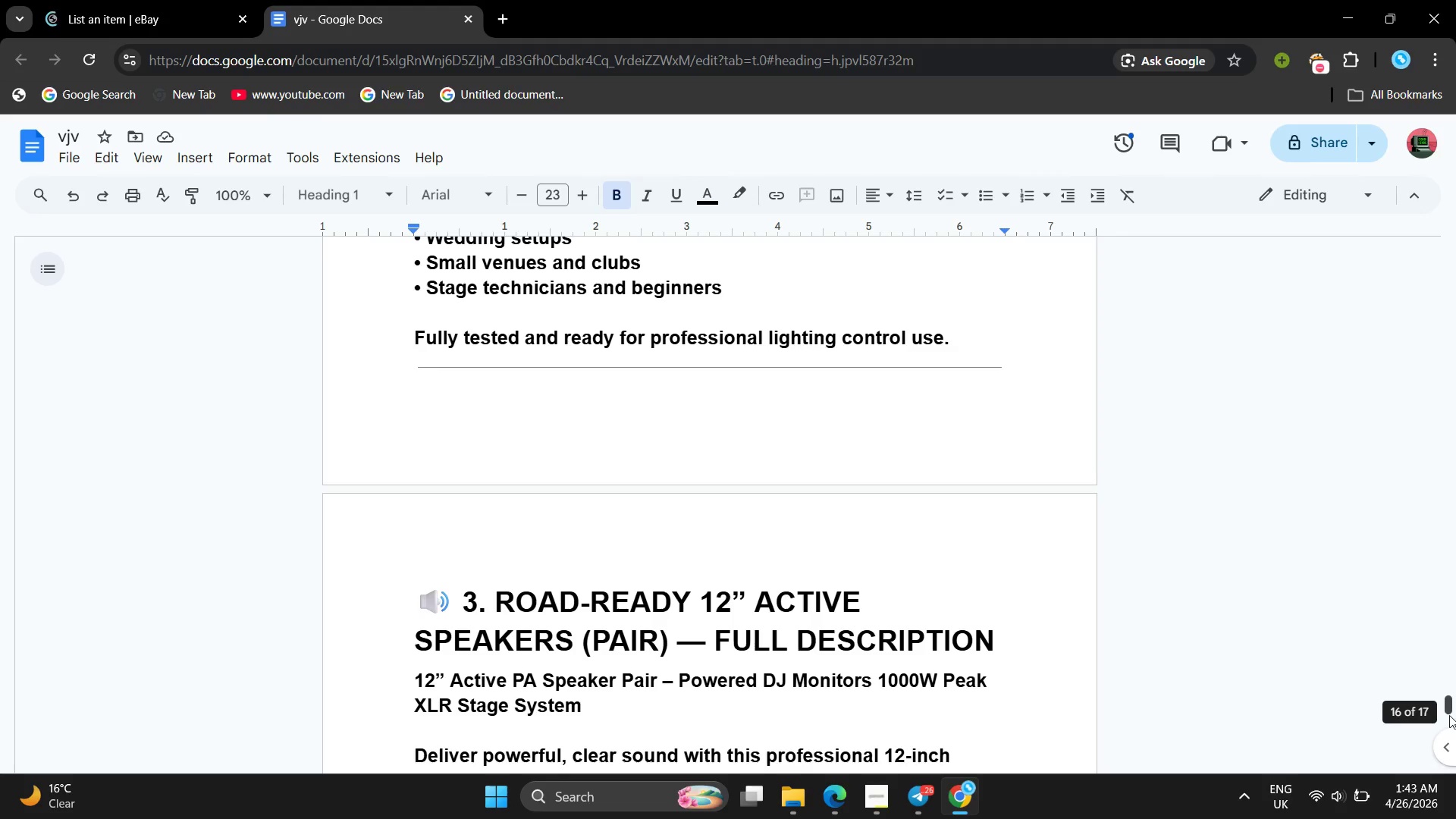 
left_click_drag(start_coordinate=[1444, 701], to_coordinate=[1348, 146])
 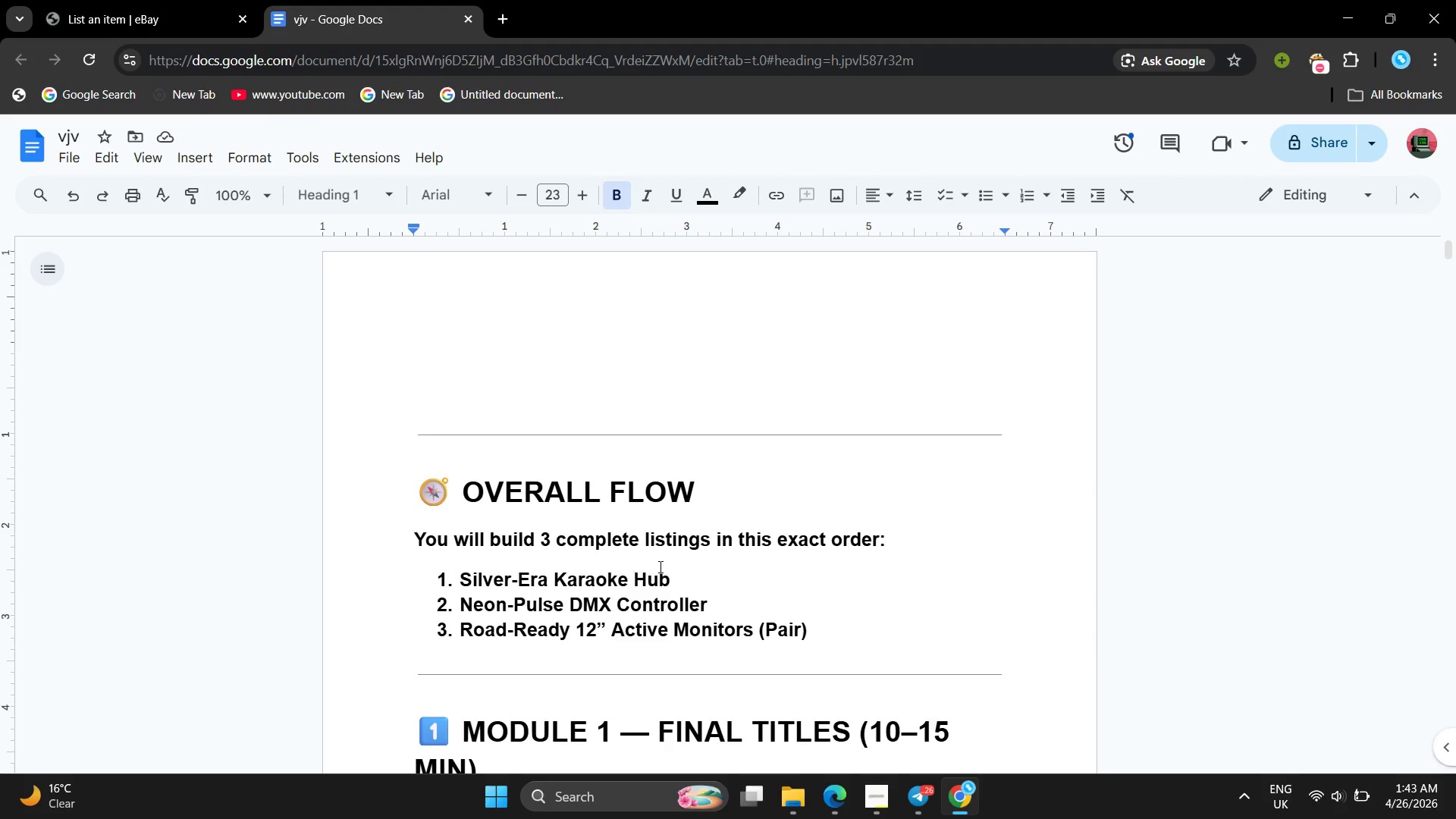 
left_click_drag(start_coordinate=[682, 573], to_coordinate=[465, 593])
 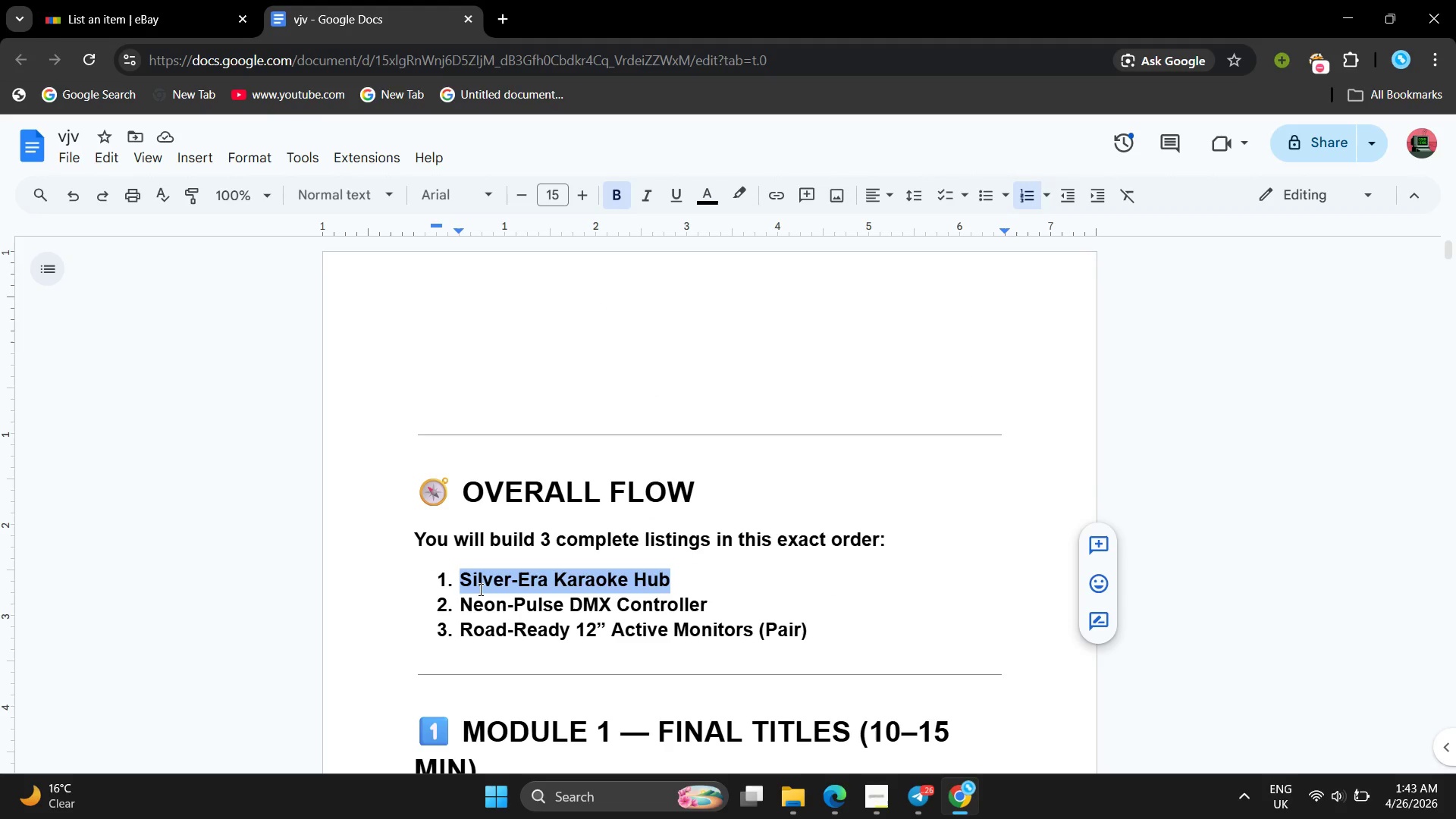 
right_click([479, 589])
 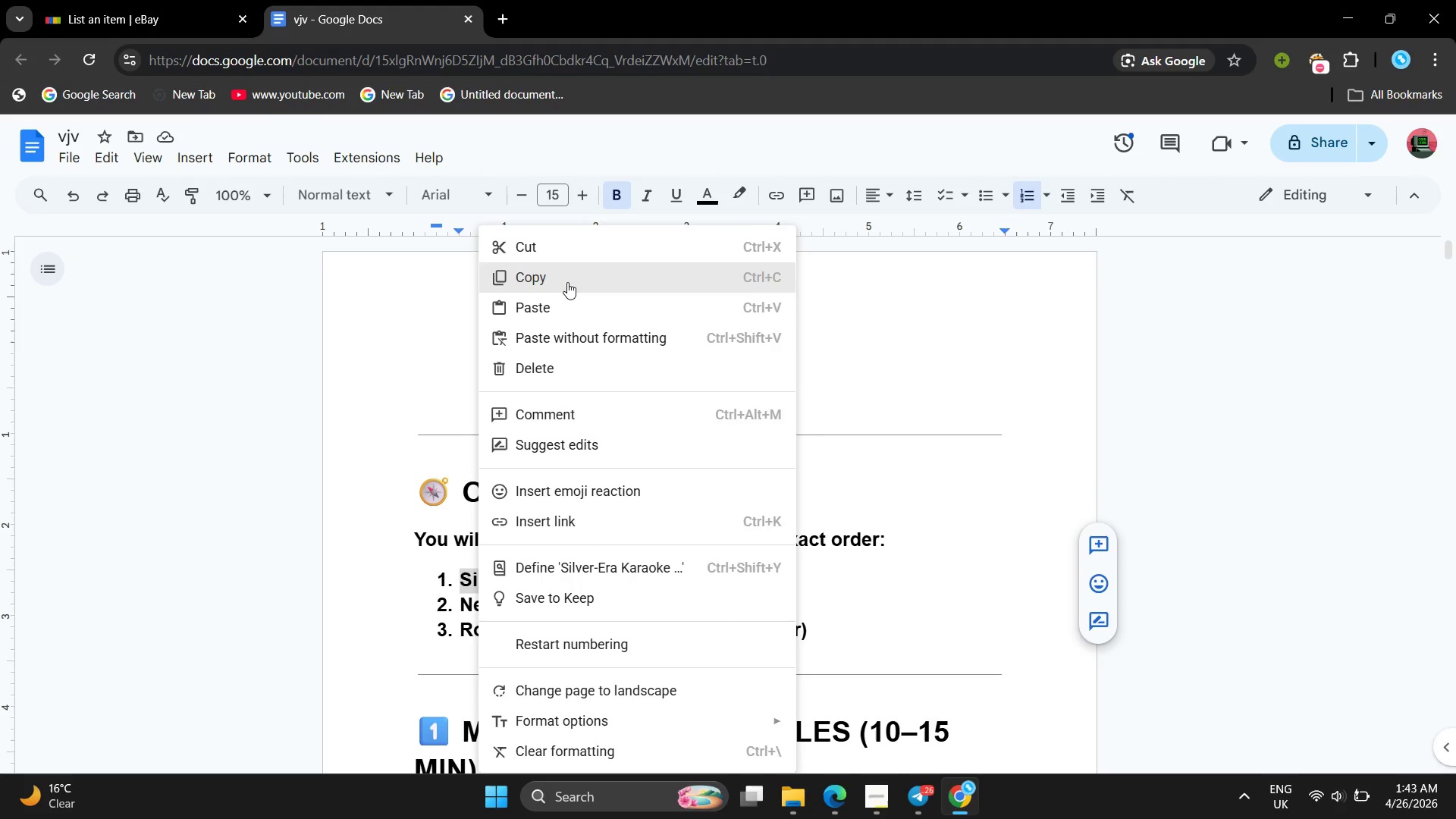 
left_click([567, 282])
 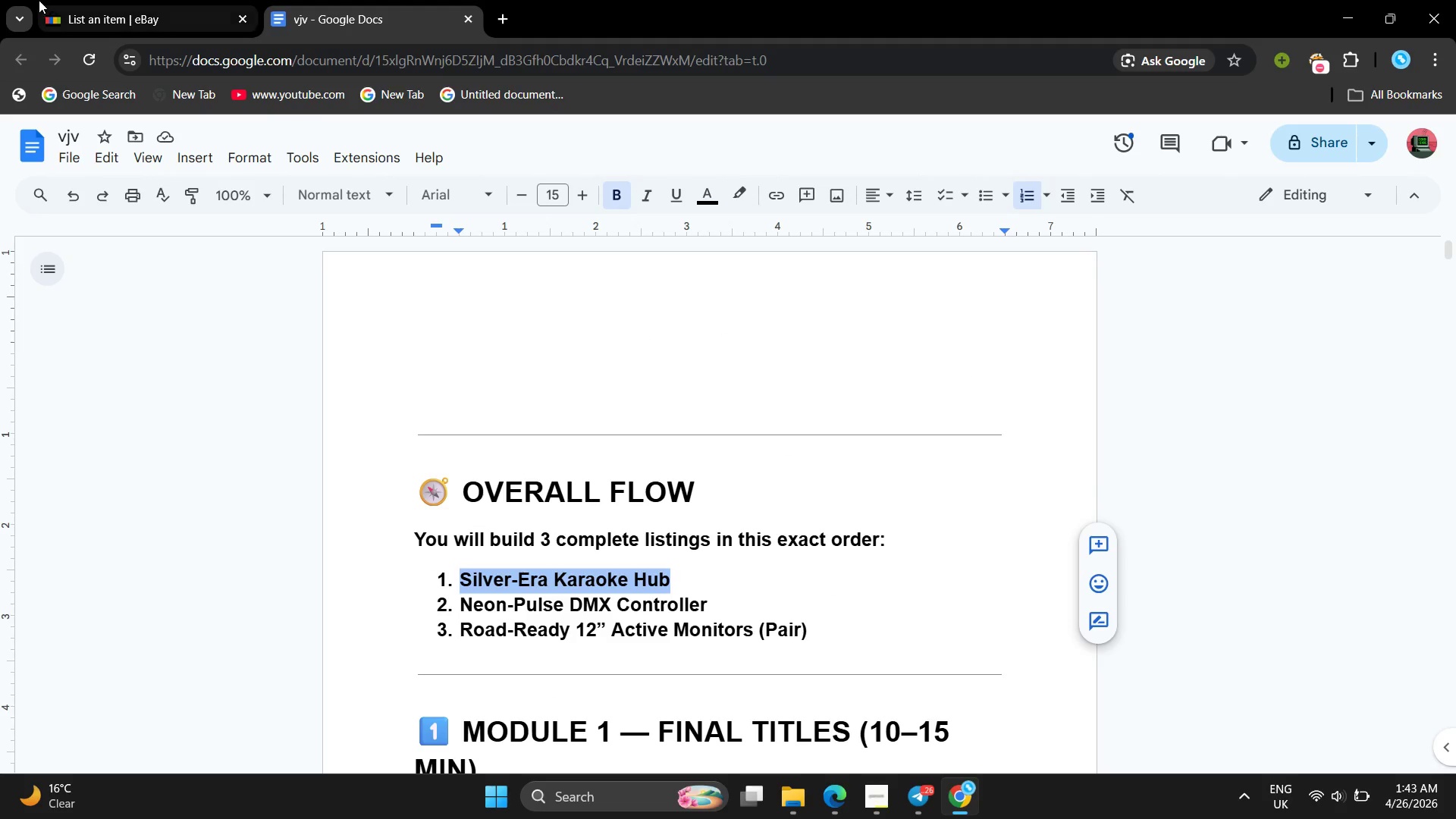 
left_click([39, 0])
 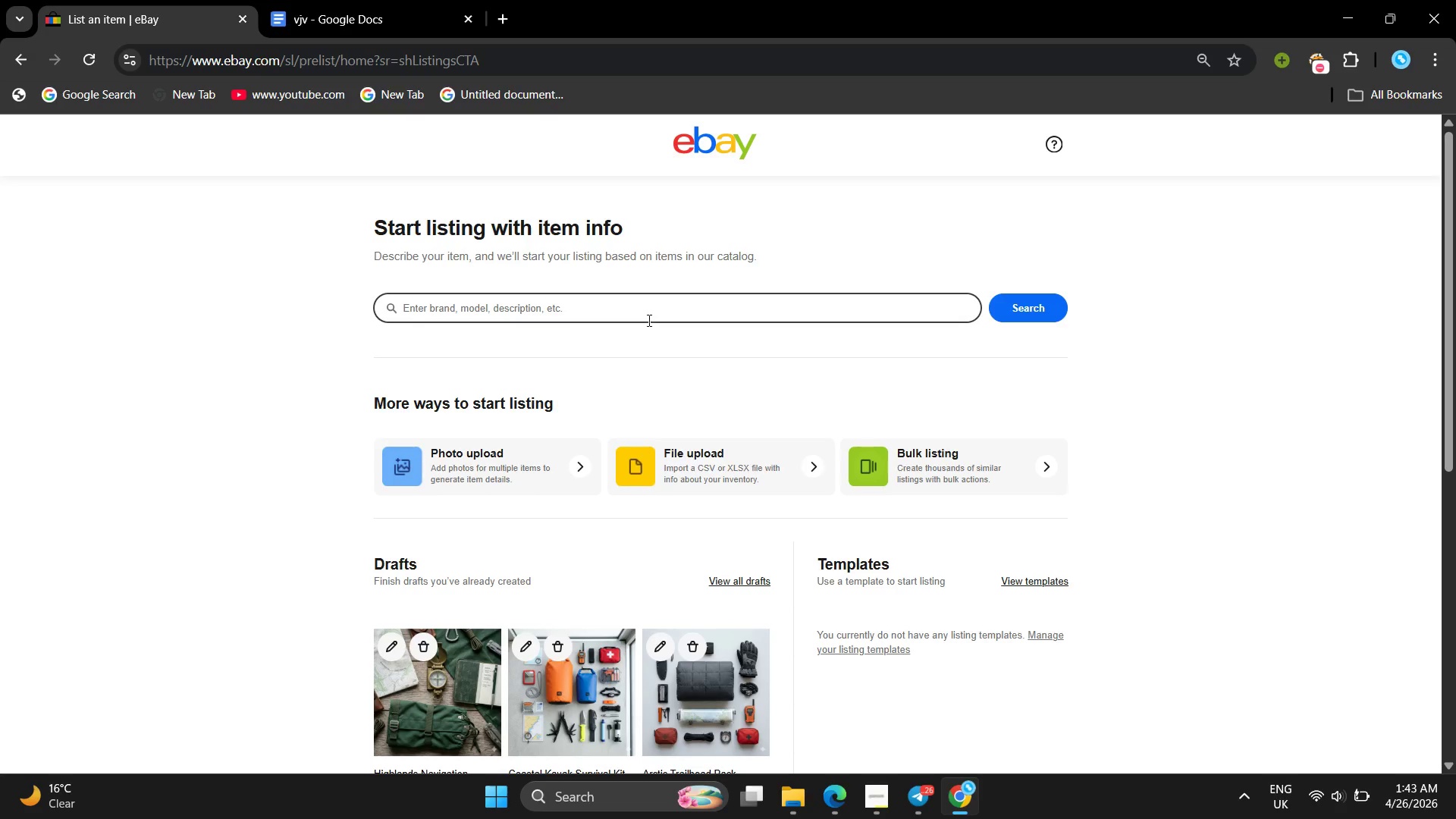 
left_click([644, 316])